 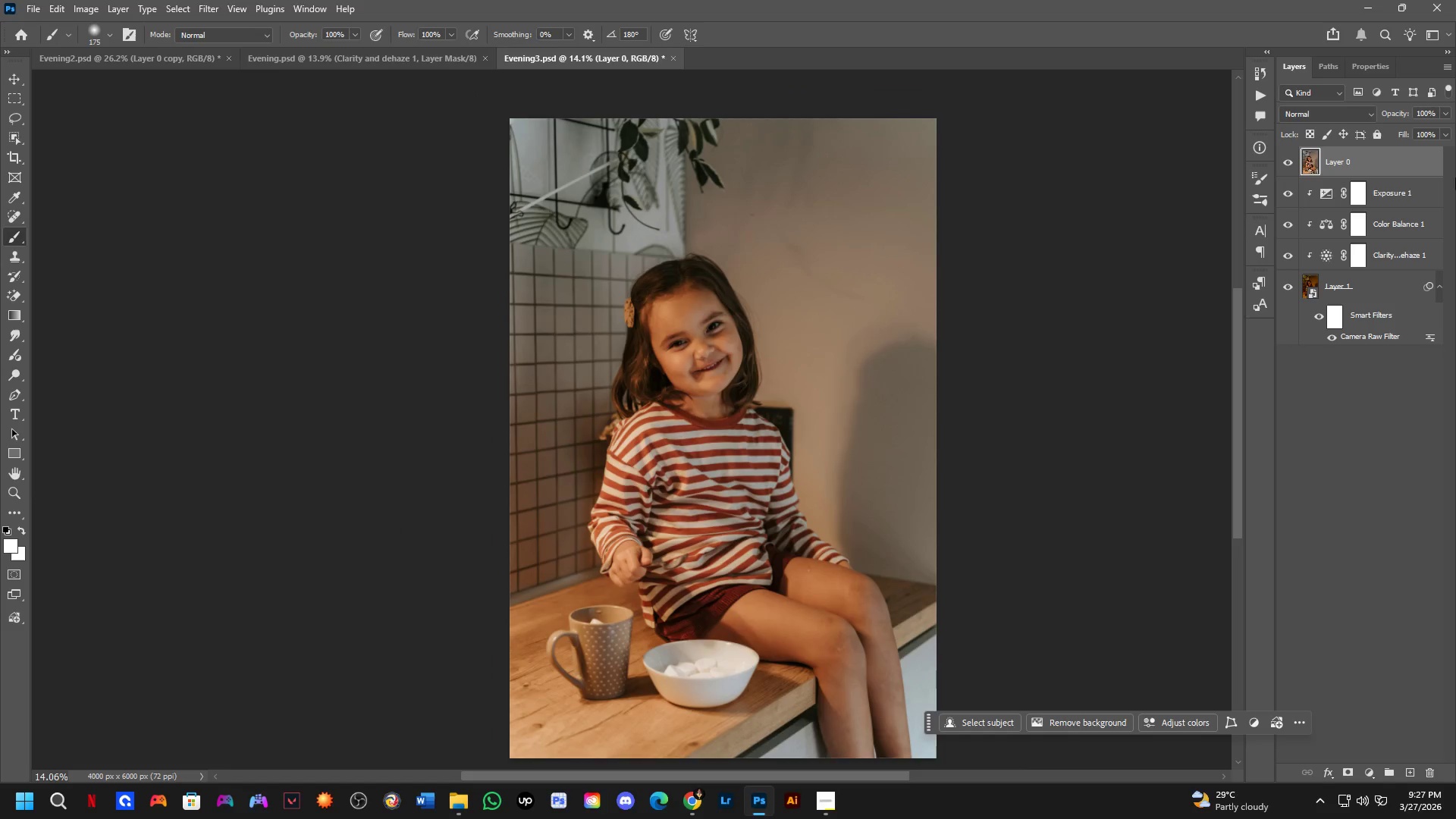 
left_click([1285, 163])
 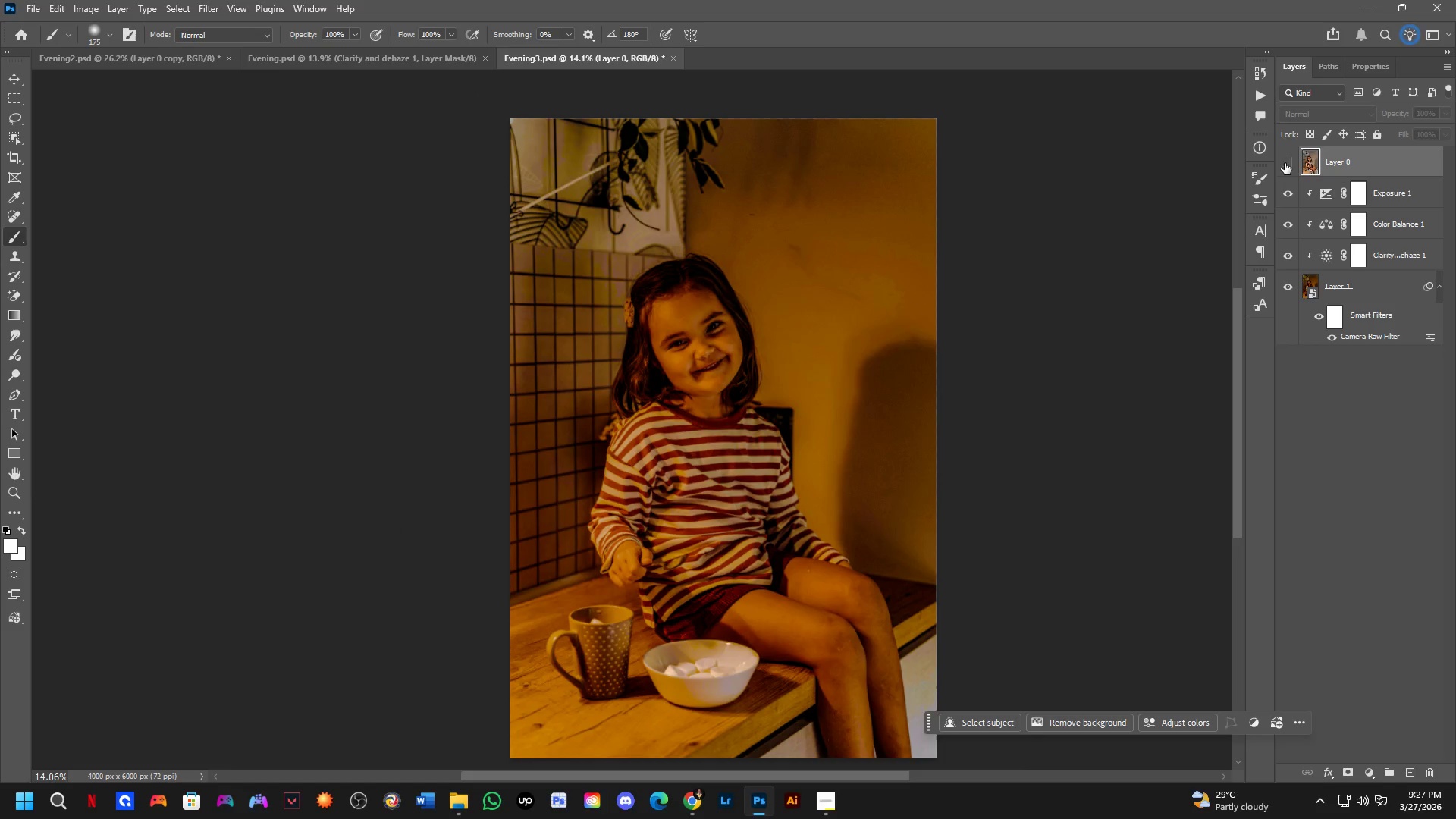 
double_click([1288, 163])
 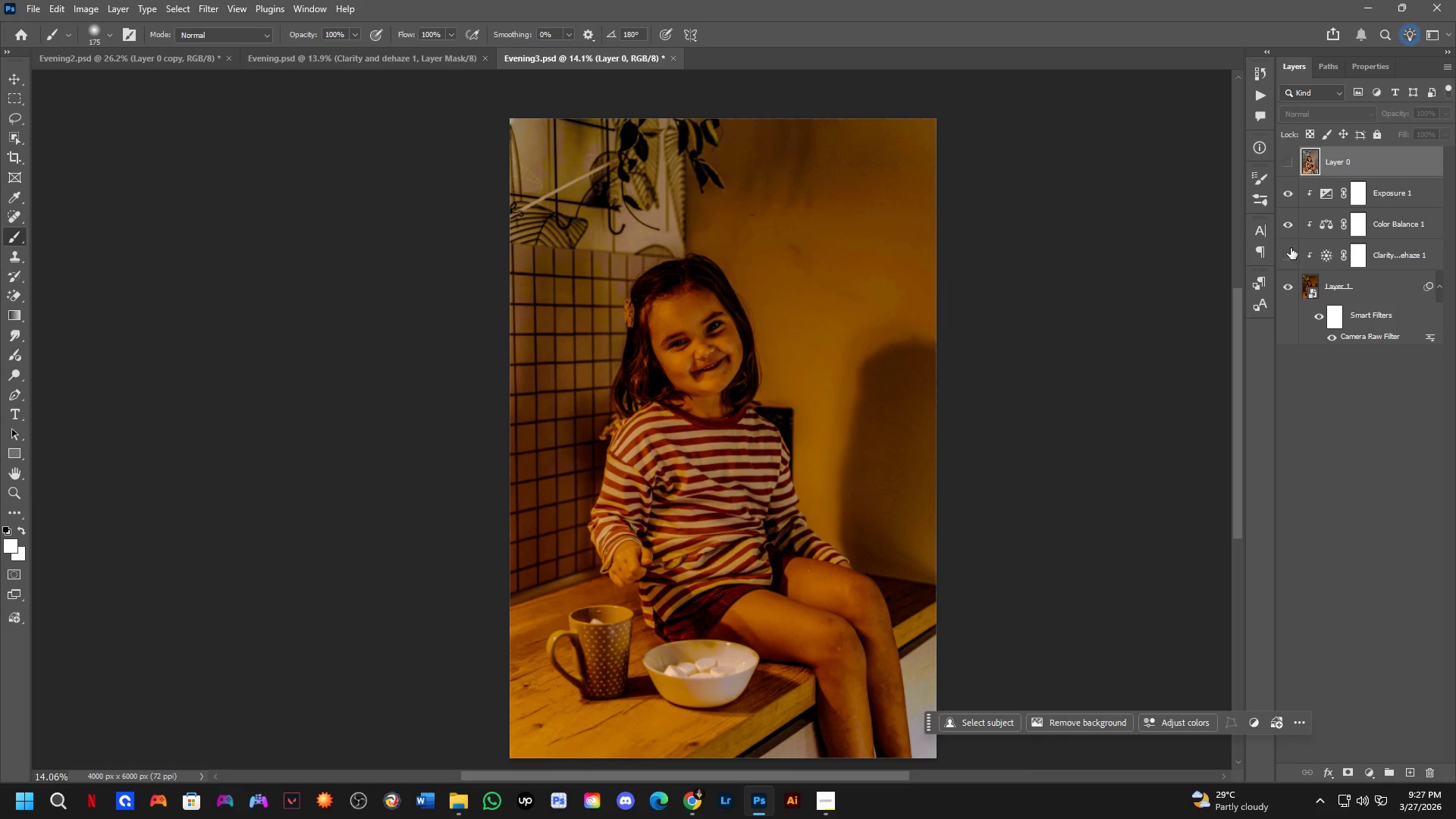 
double_click([1291, 248])
 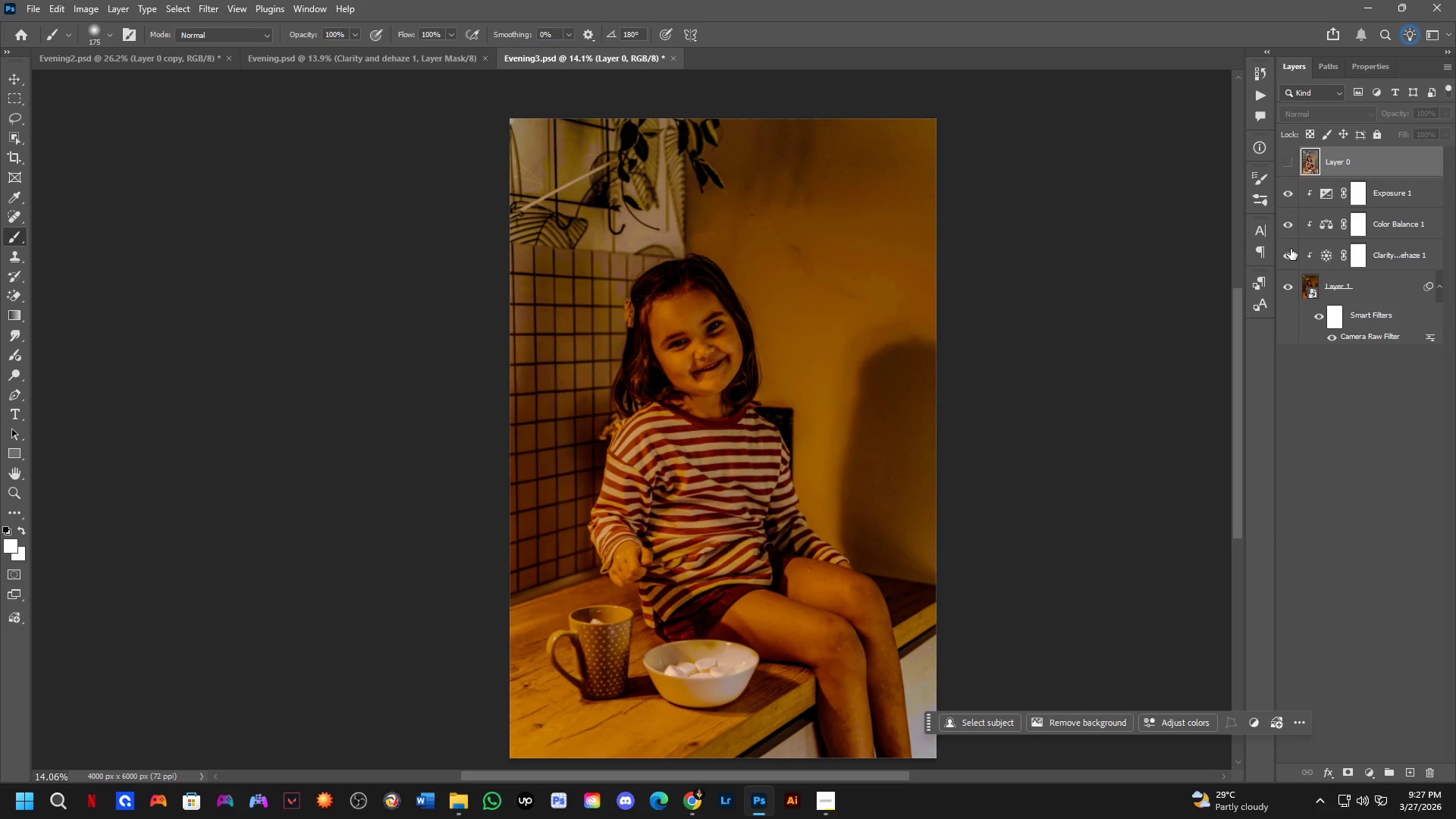 
left_click([1291, 251])
 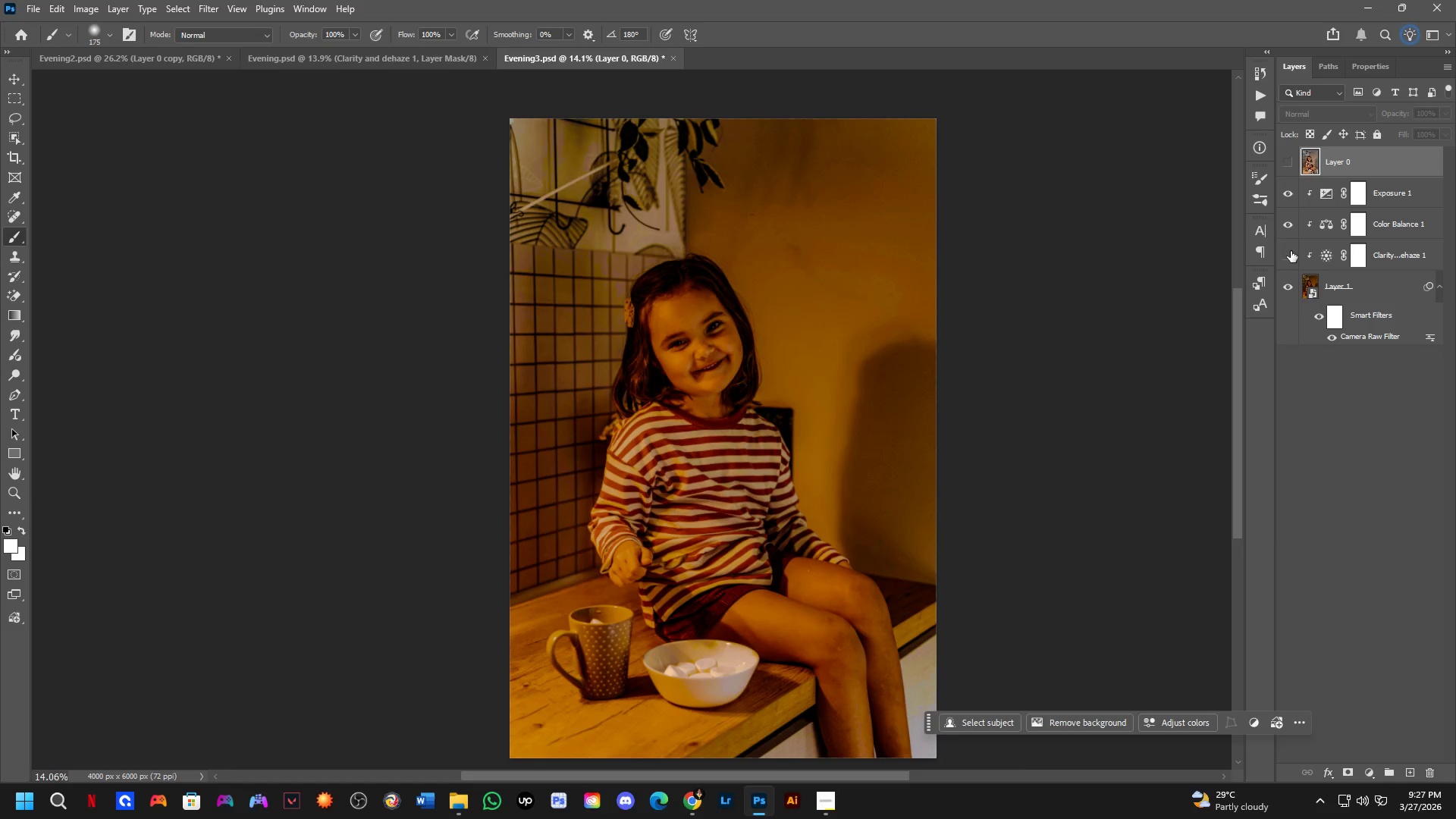 
left_click([1291, 251])
 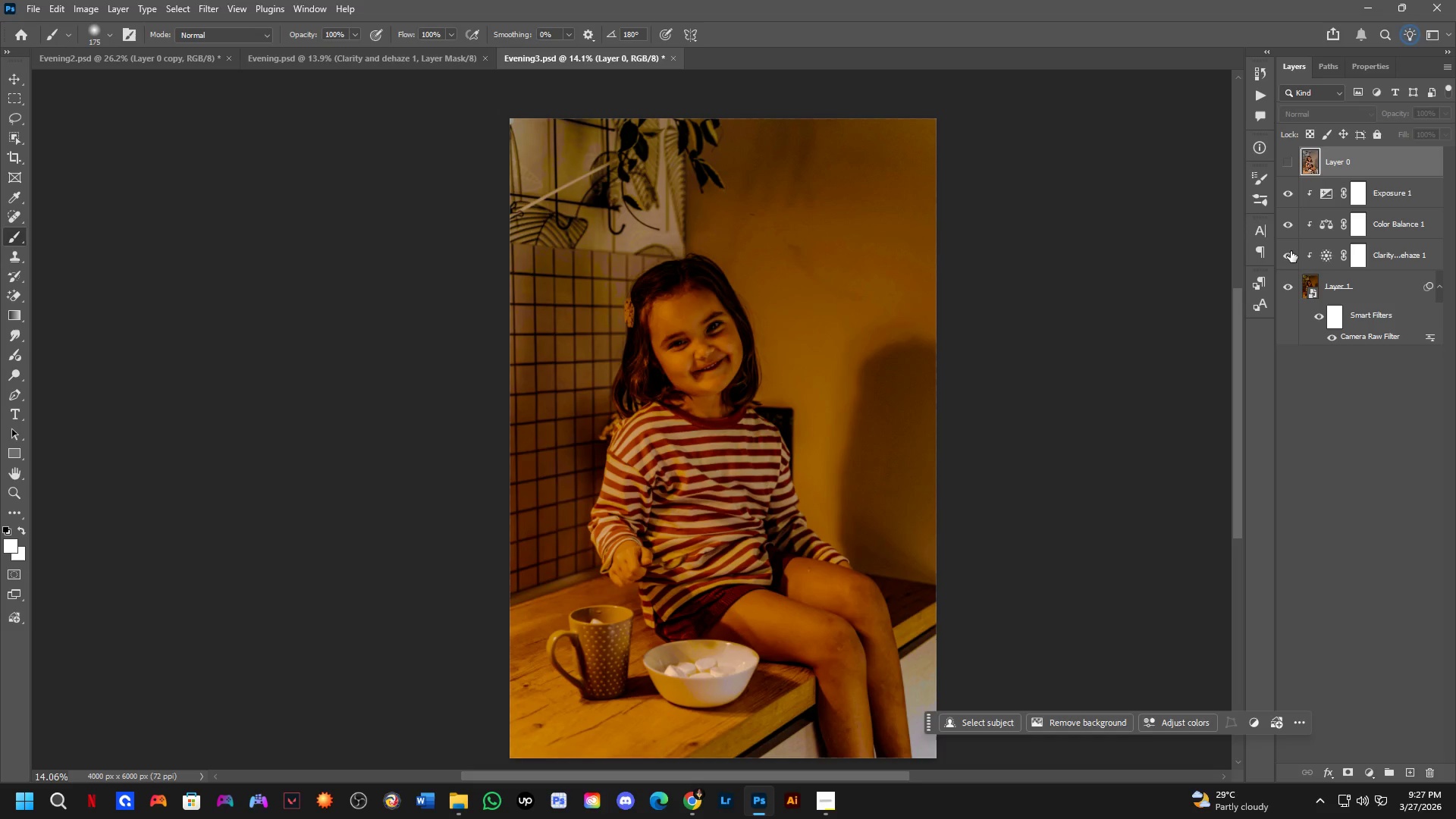 
key(Alt+AltLeft)
 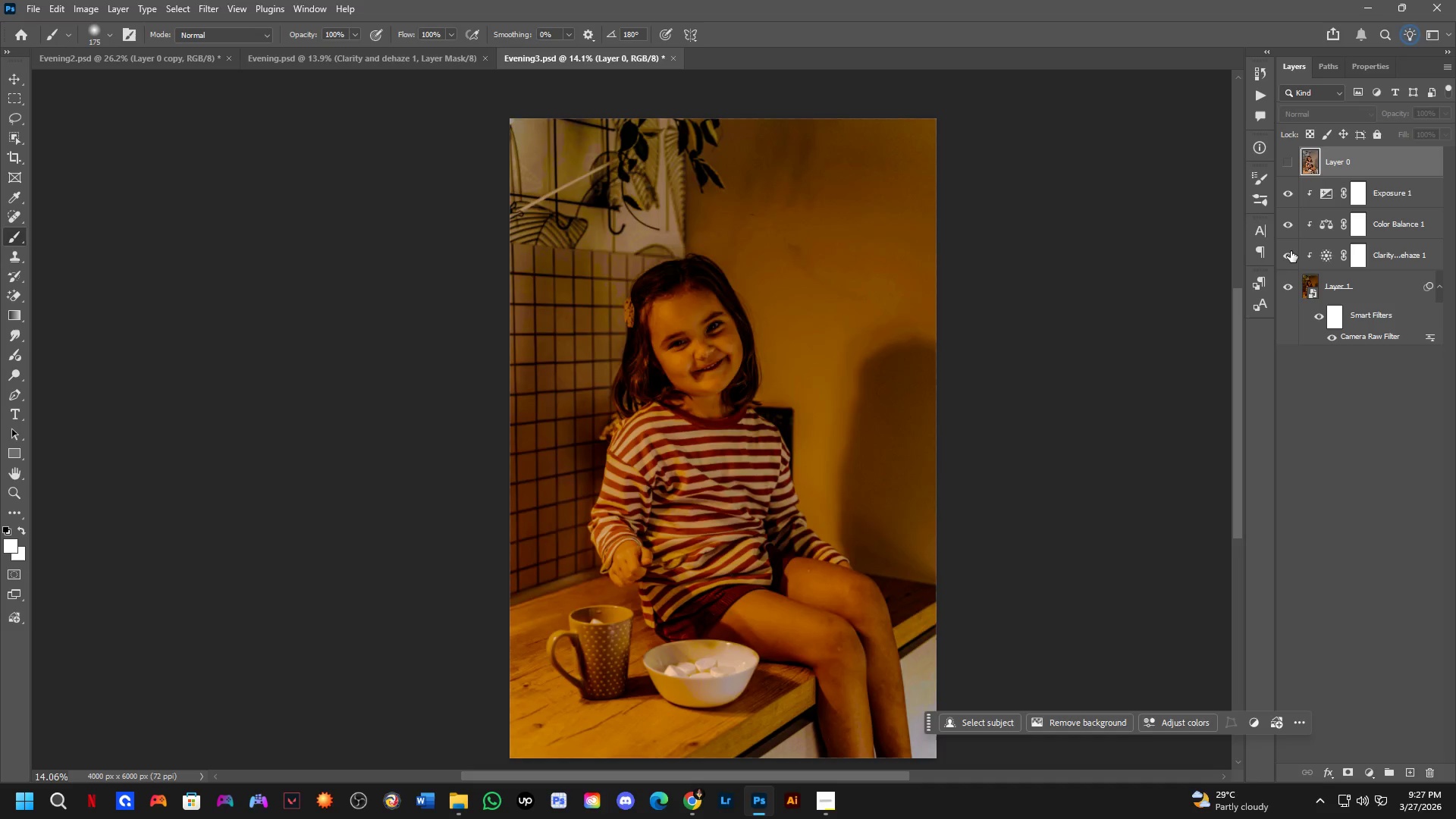 
key(Alt+Tab)